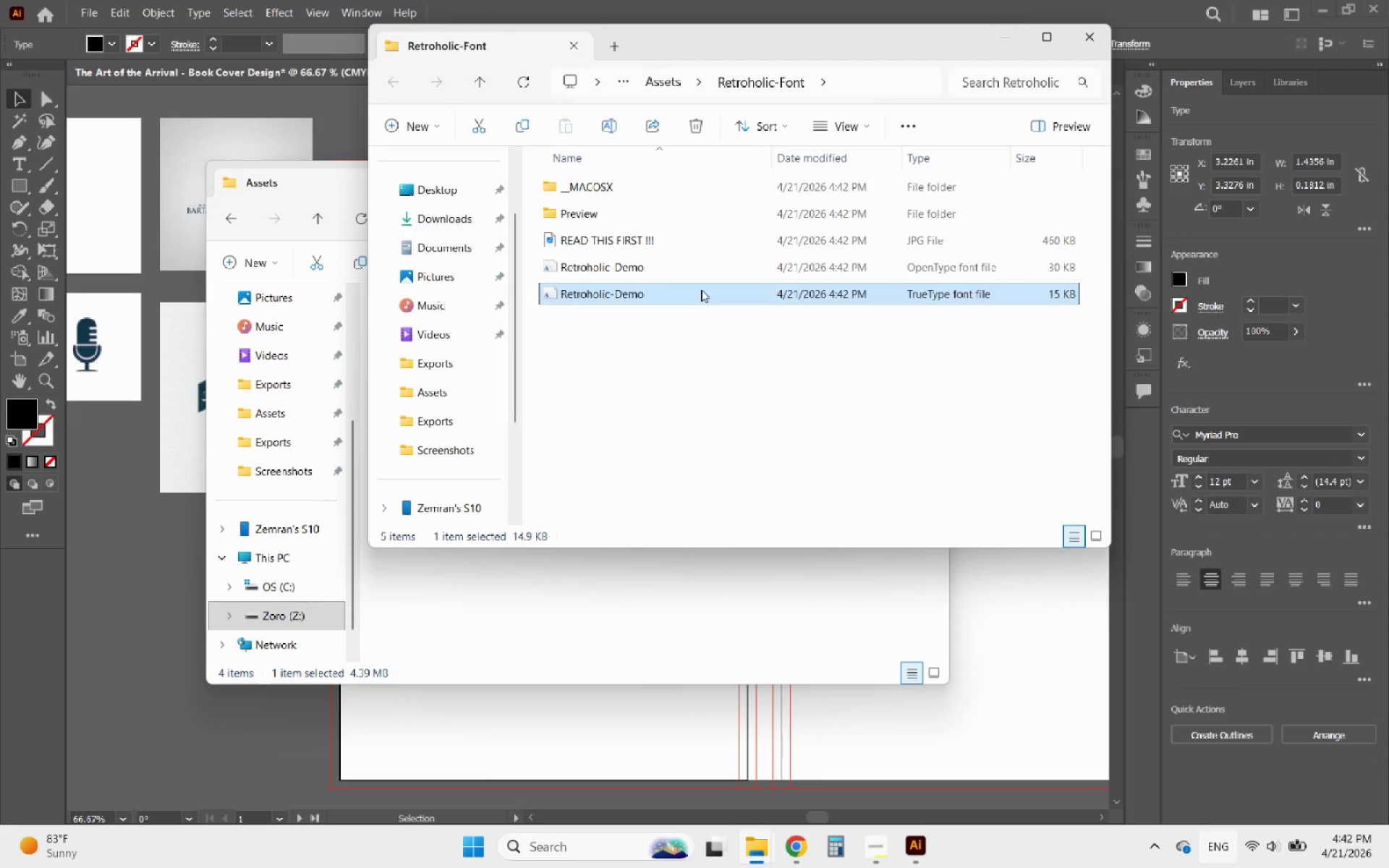 
right_click([701, 289])
 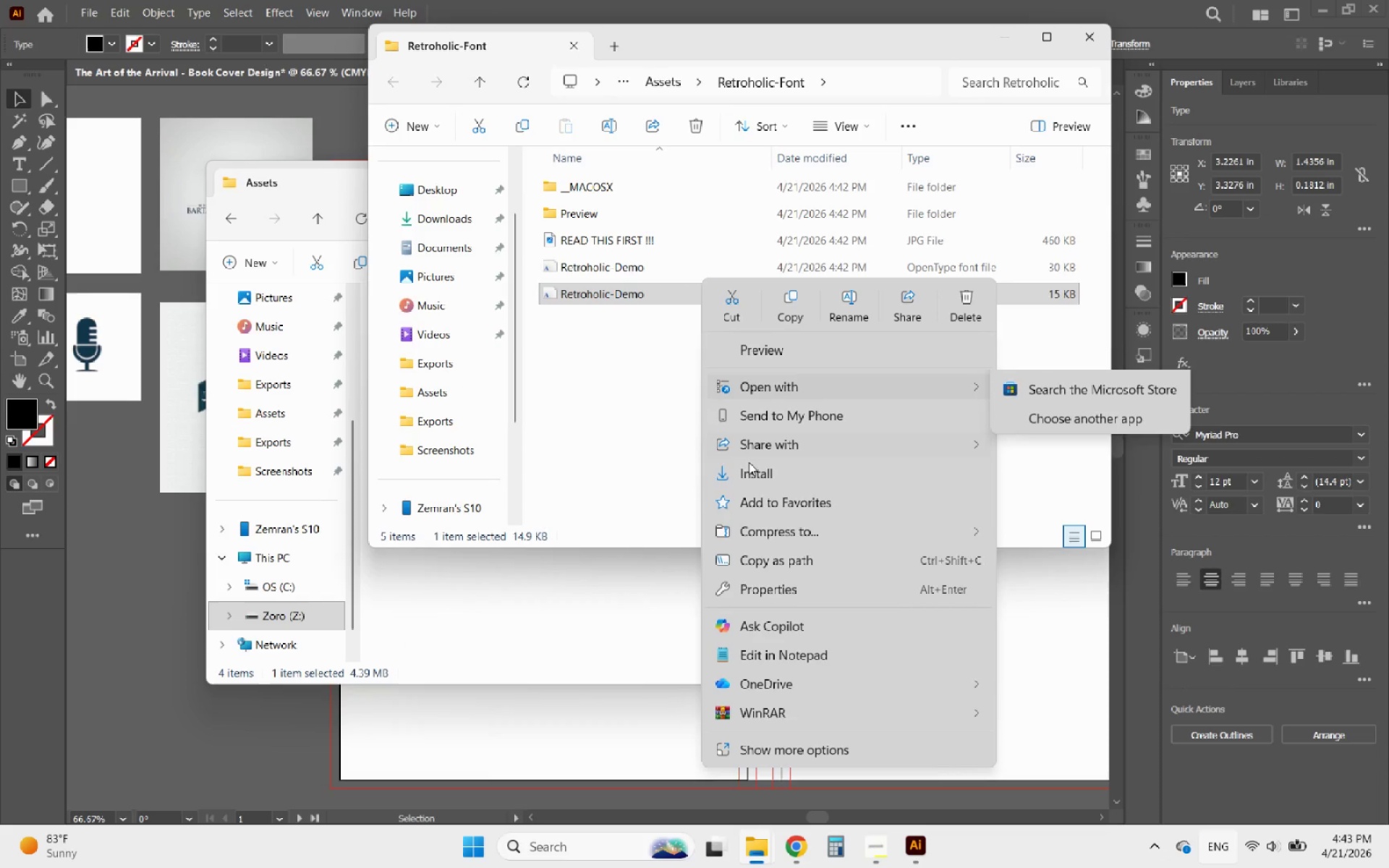 
left_click([749, 469])
 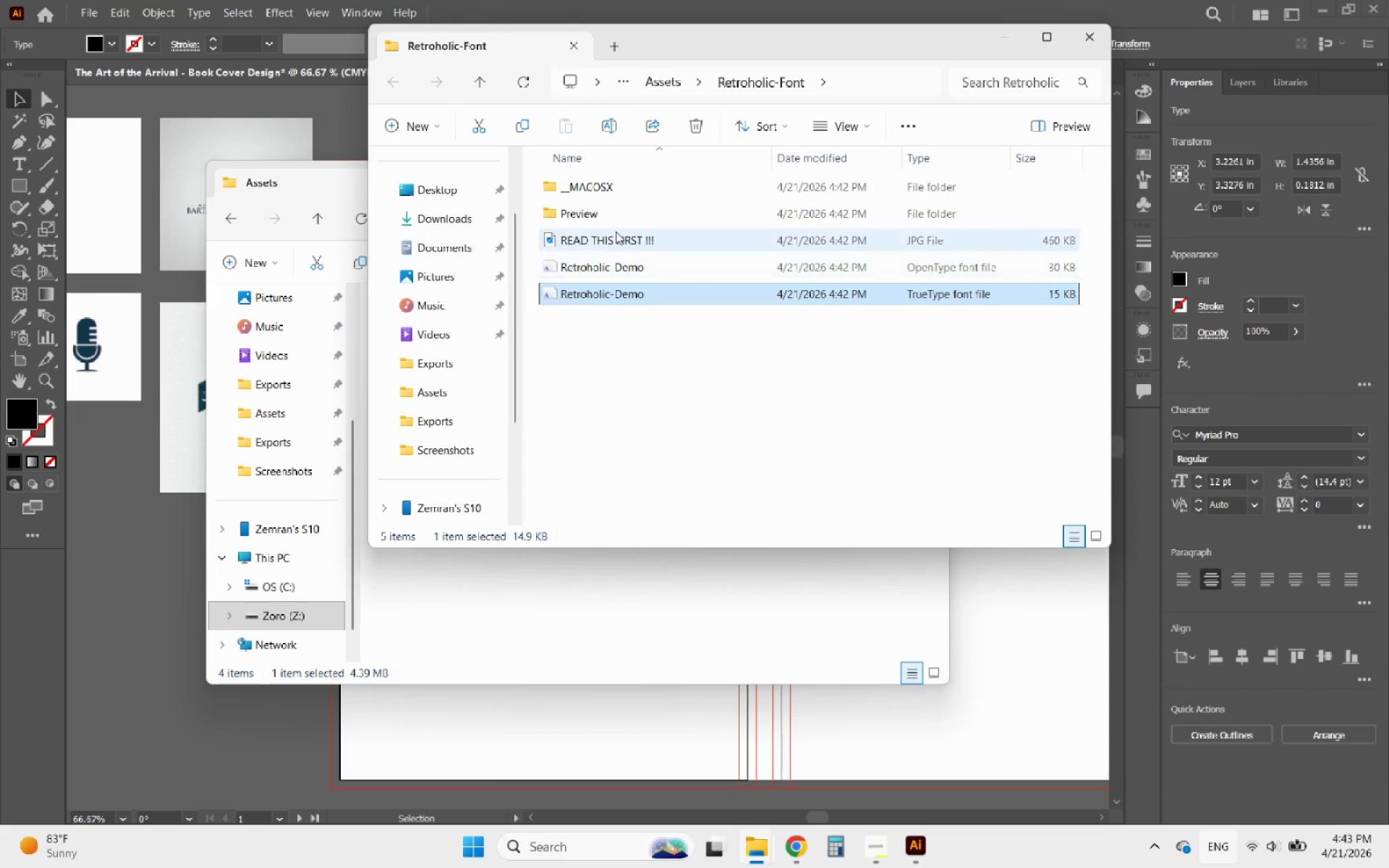 
double_click([613, 241])
 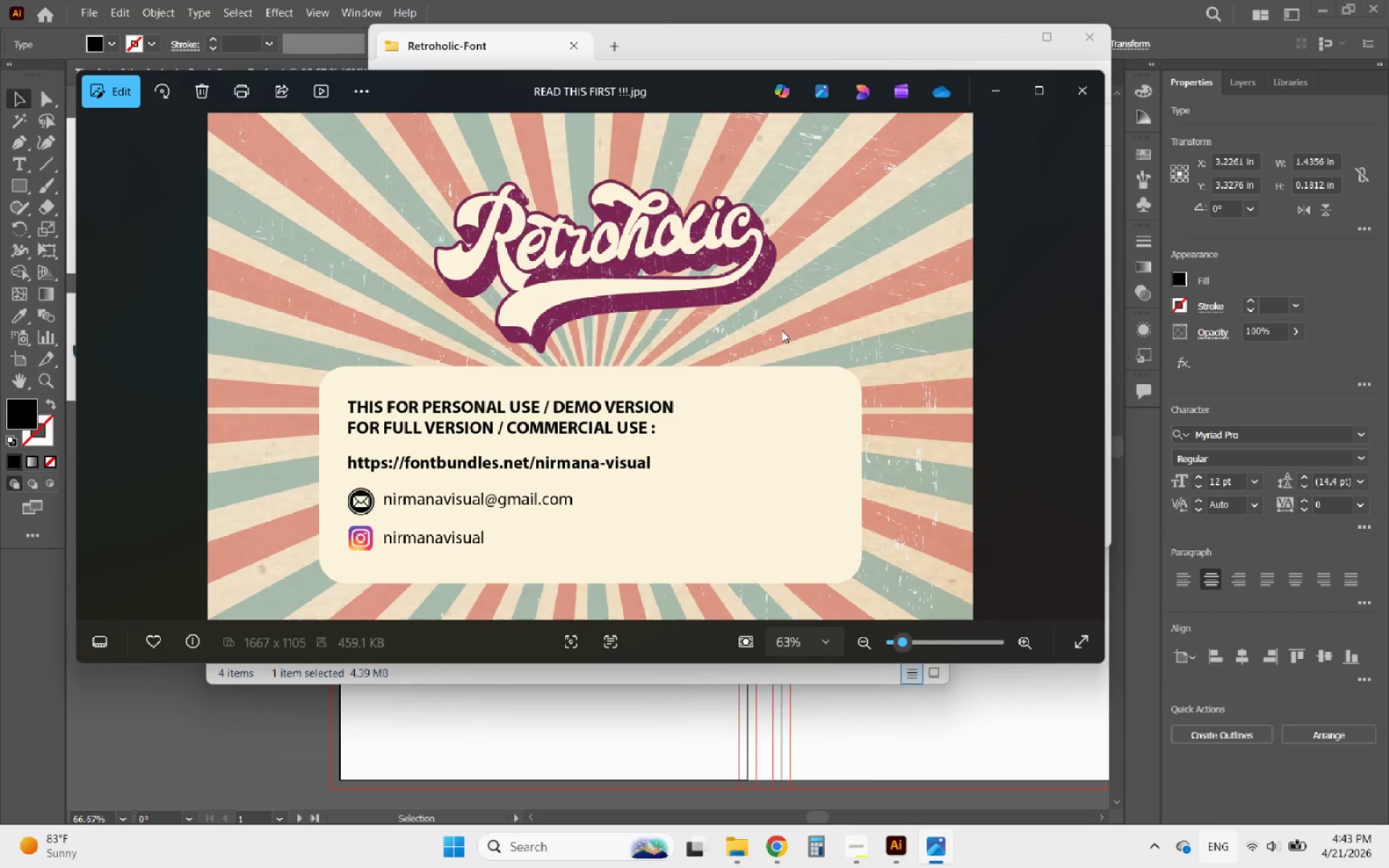 
wait(8.55)
 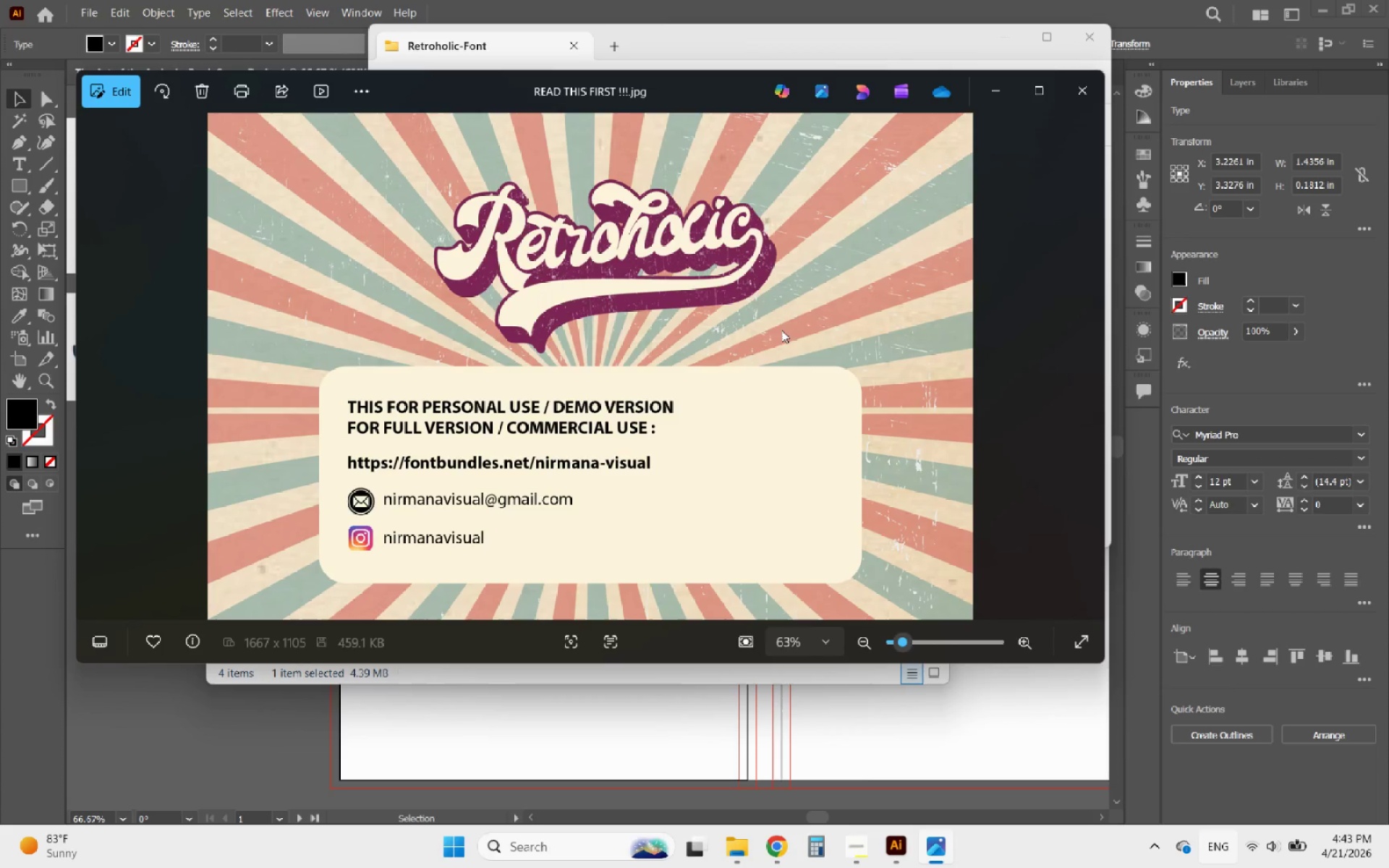 
left_click([1076, 103])
 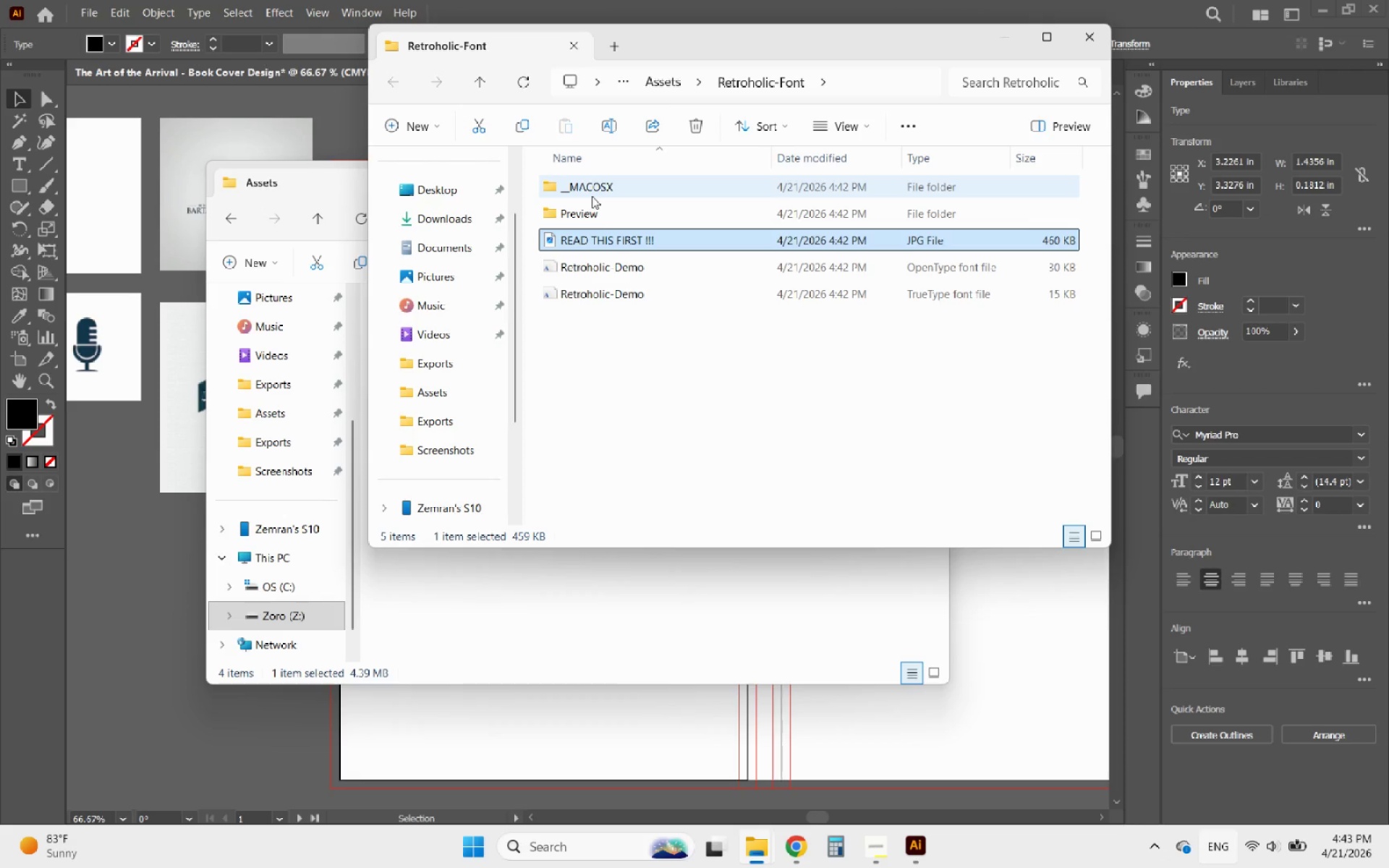 
double_click([597, 213])
 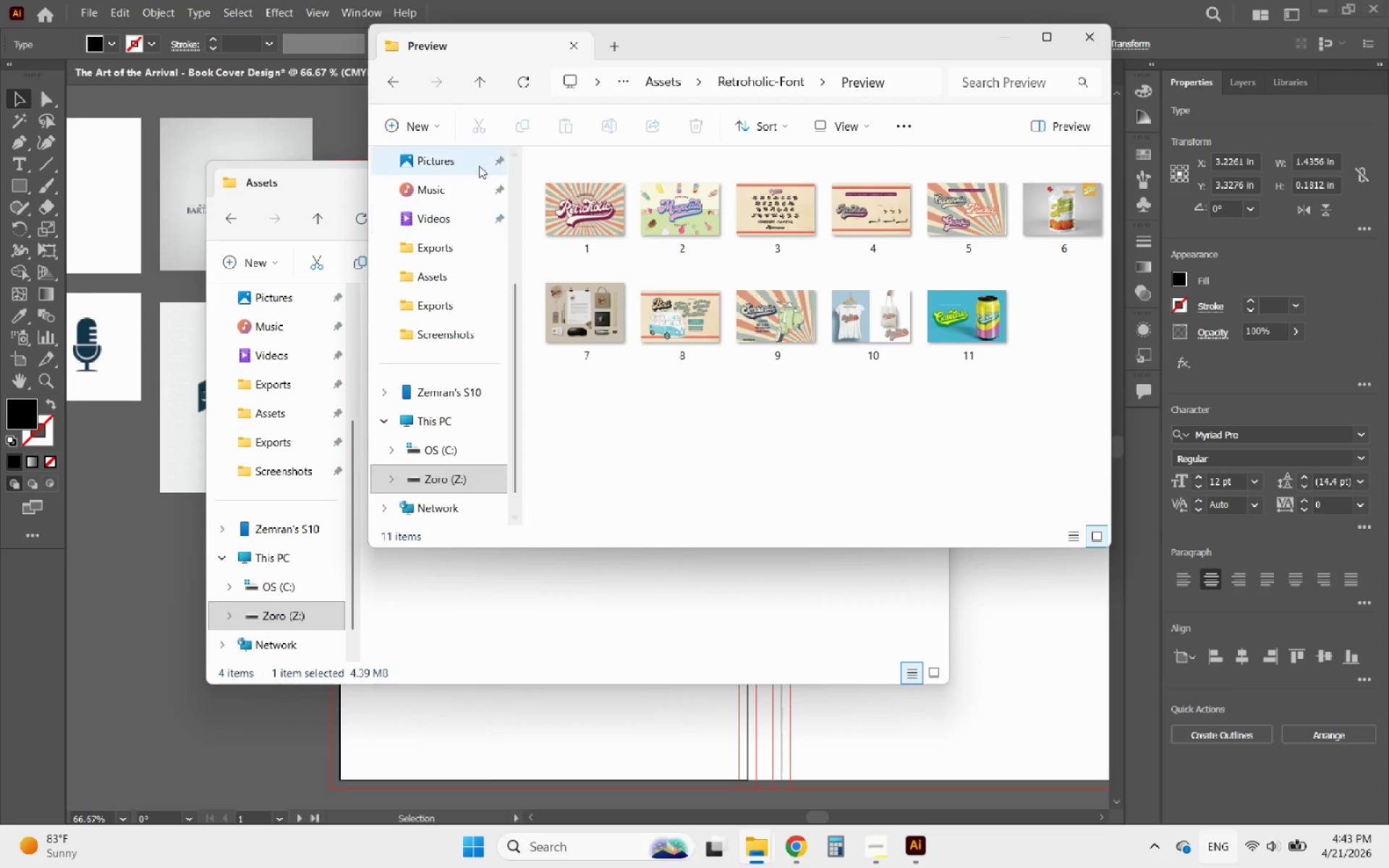 
left_click([394, 80])
 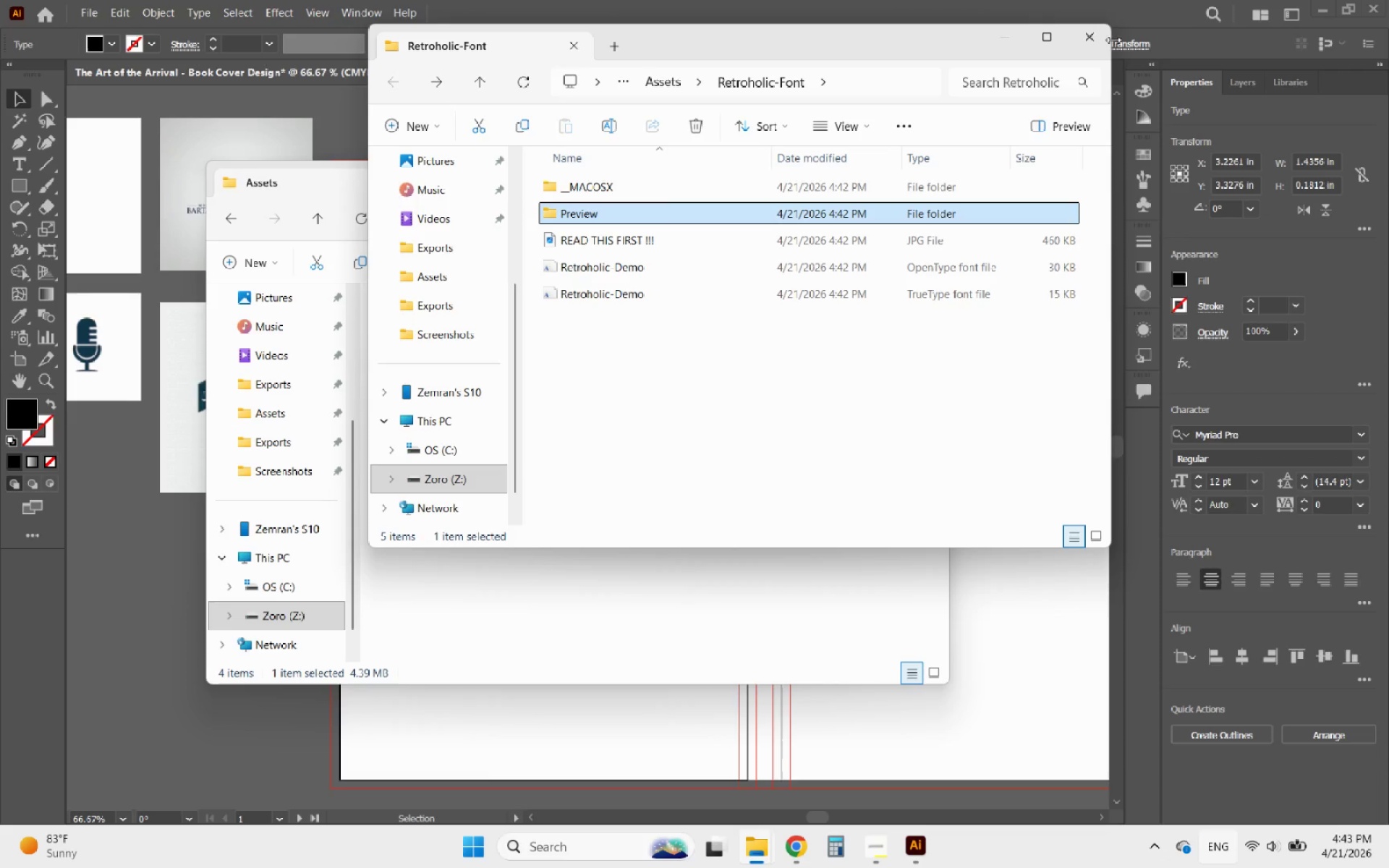 
left_click([1103, 38])
 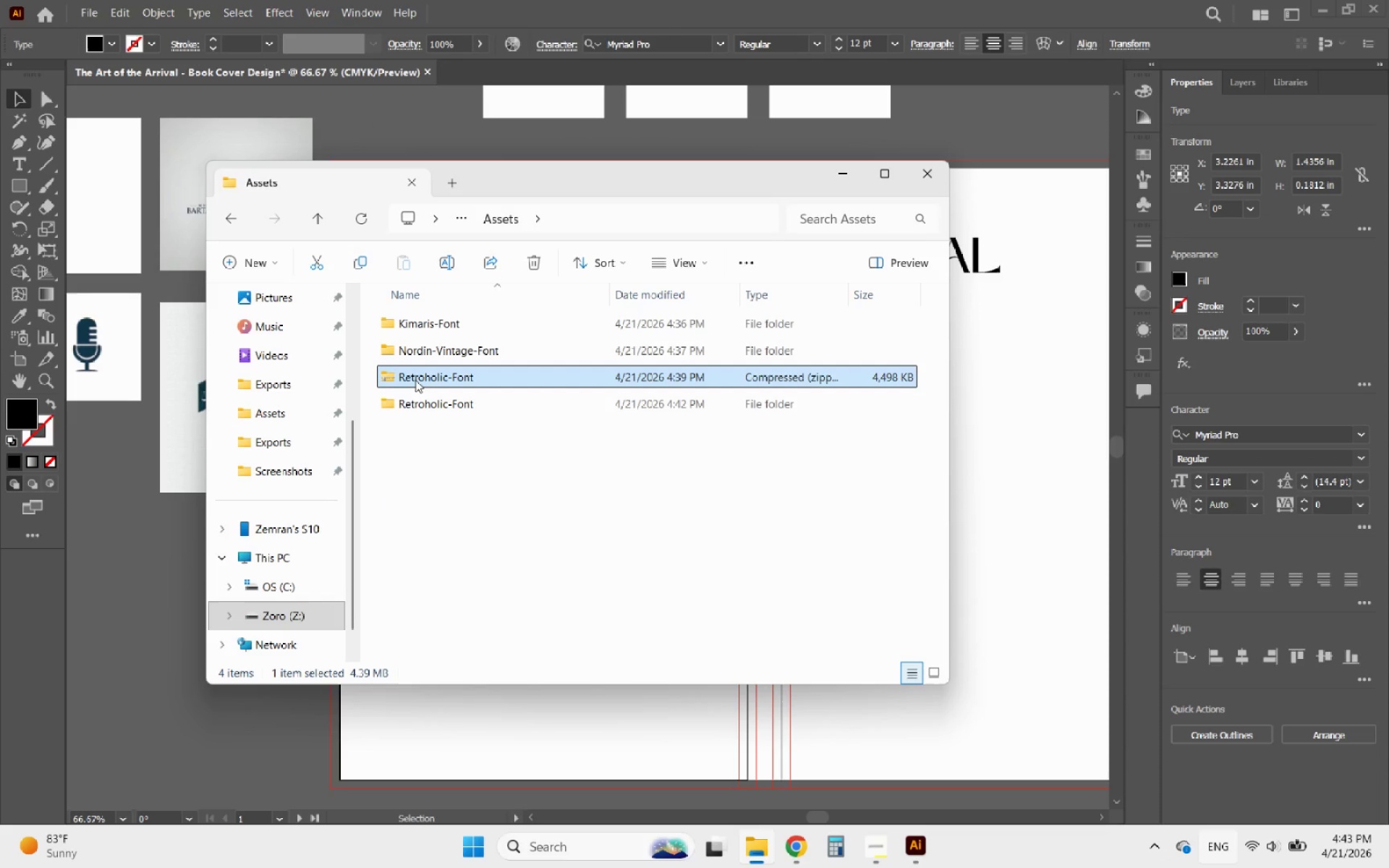 
key(Shift+Delete)
 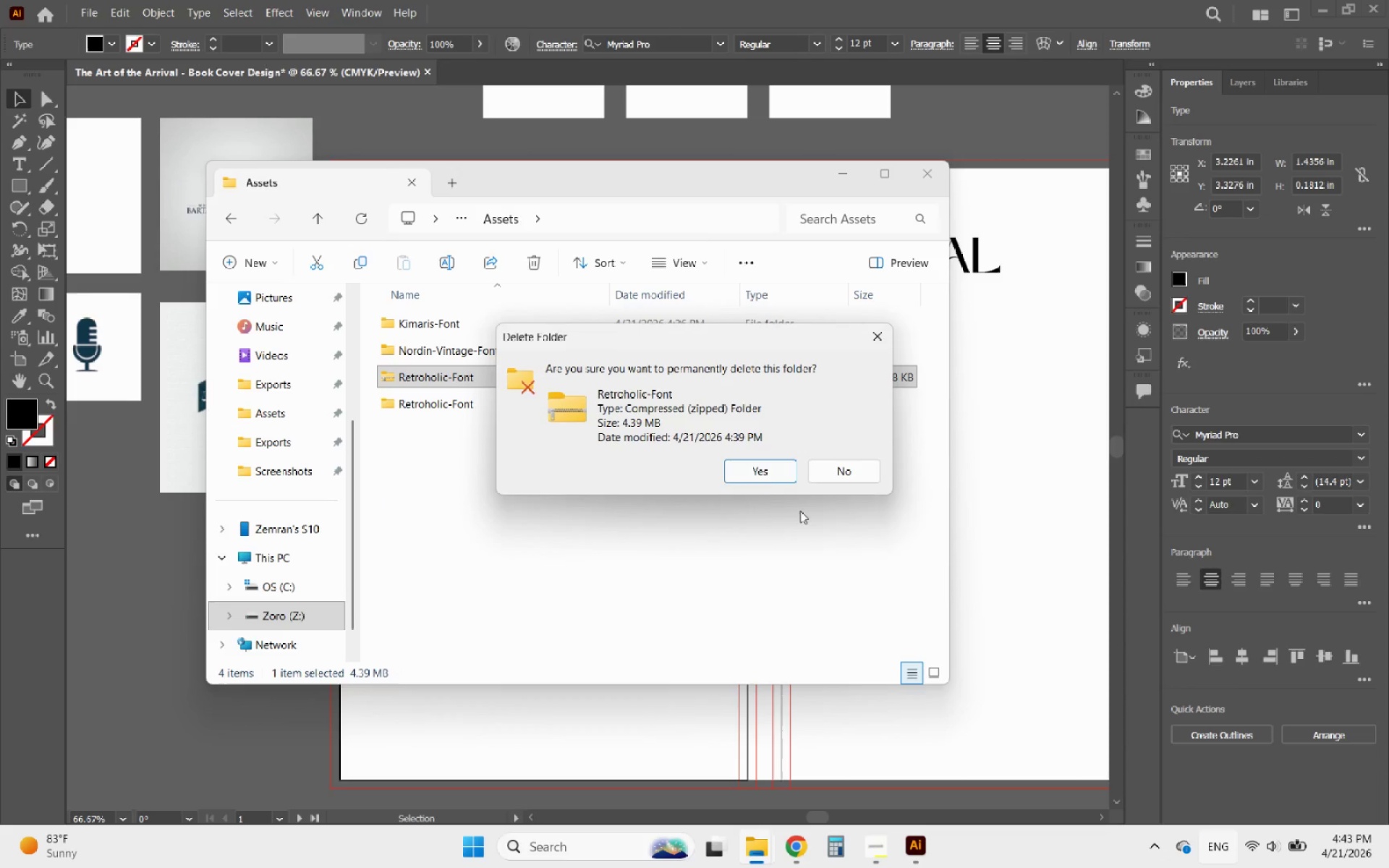 
left_click([765, 475])
 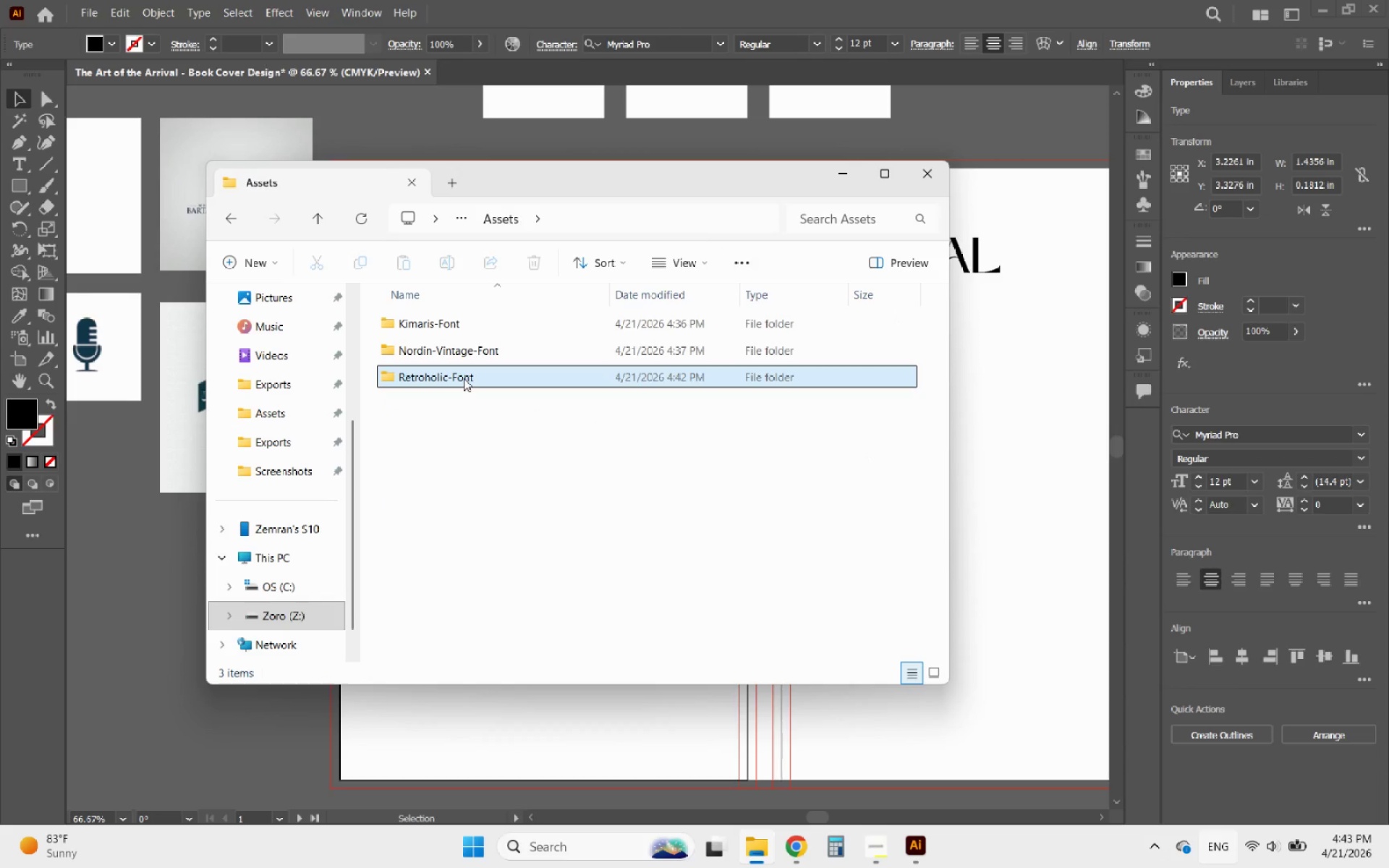 
left_click([463, 377])
 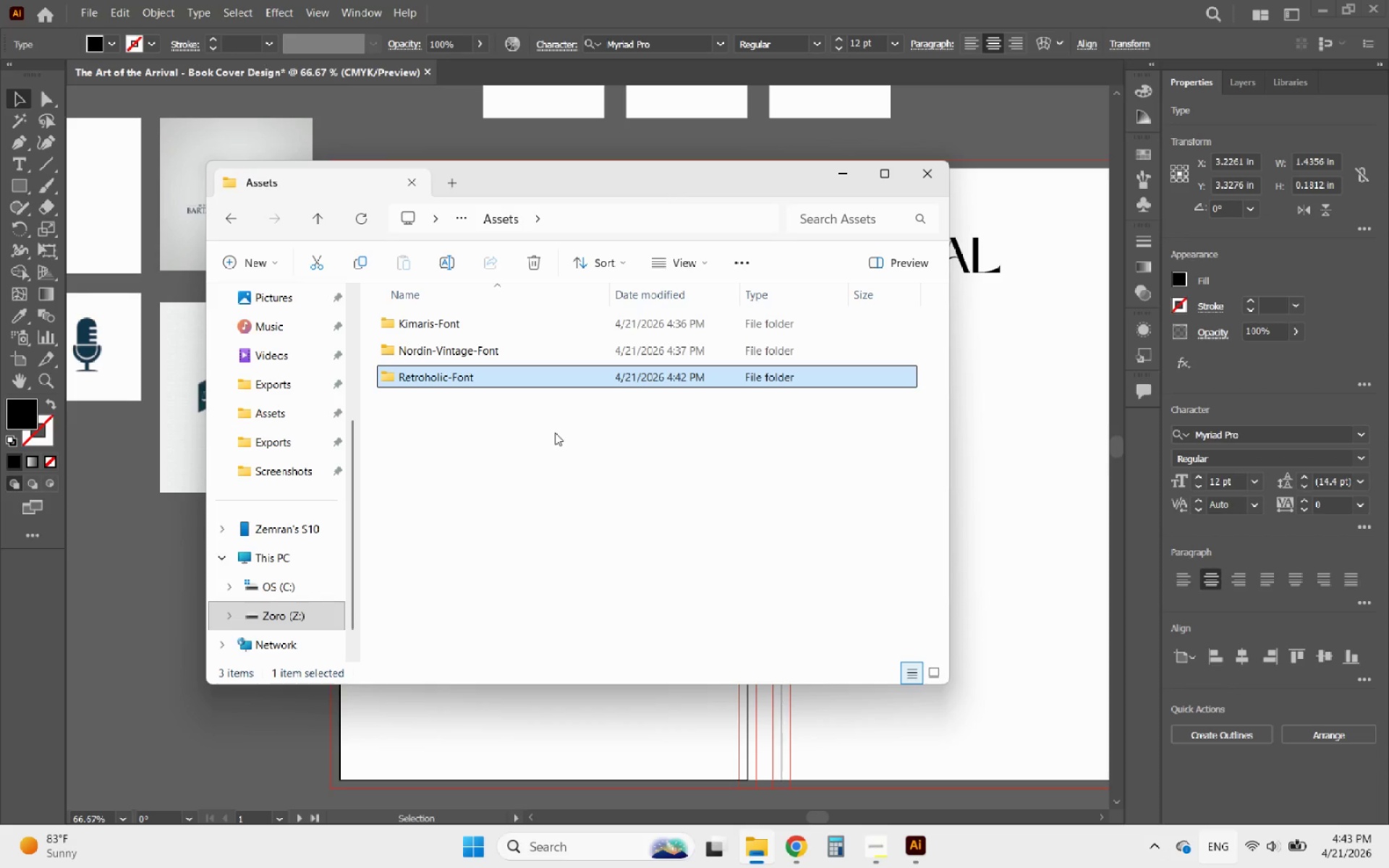 
left_click([555, 433])
 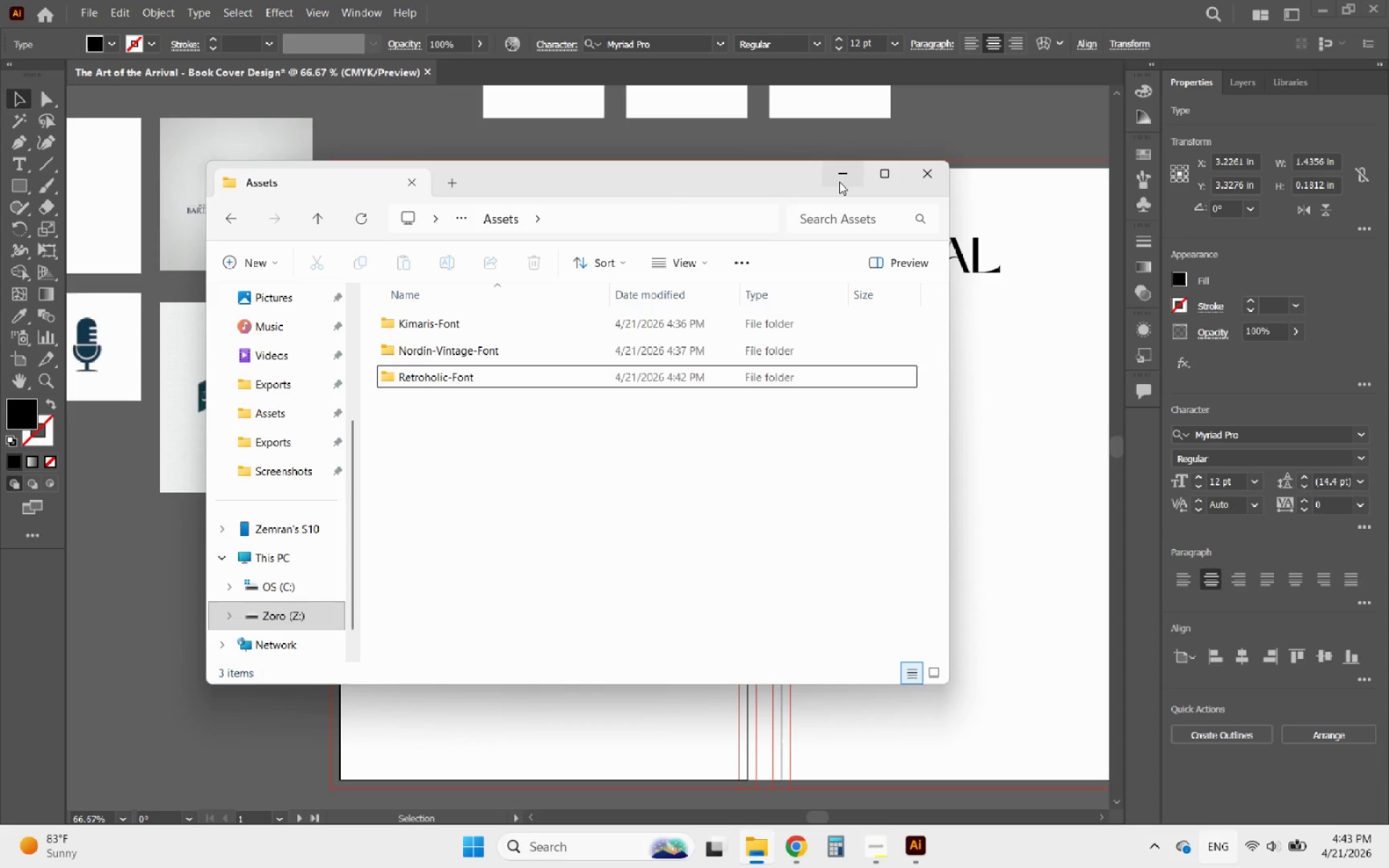 
left_click([839, 182])
 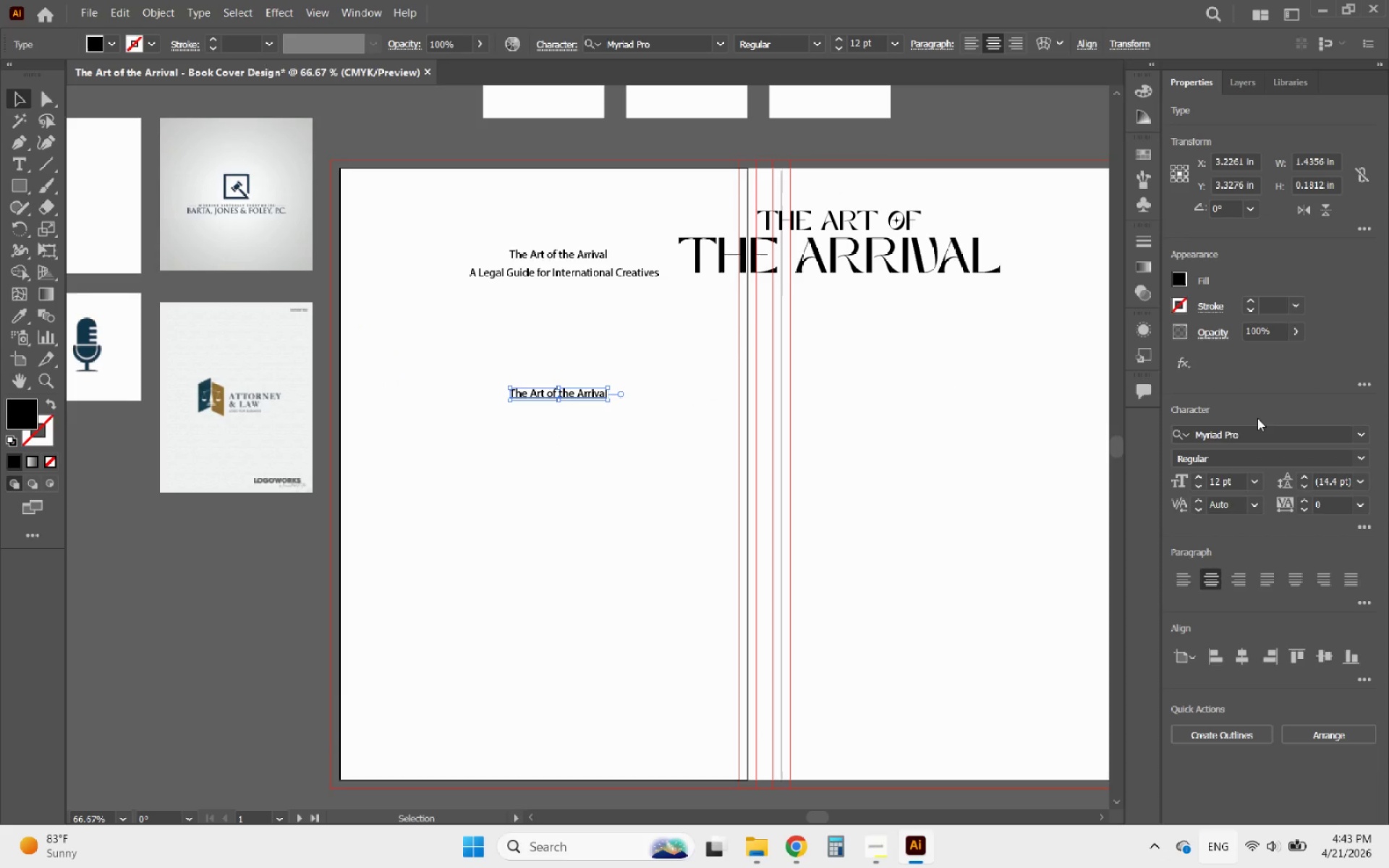 
left_click([1249, 429])
 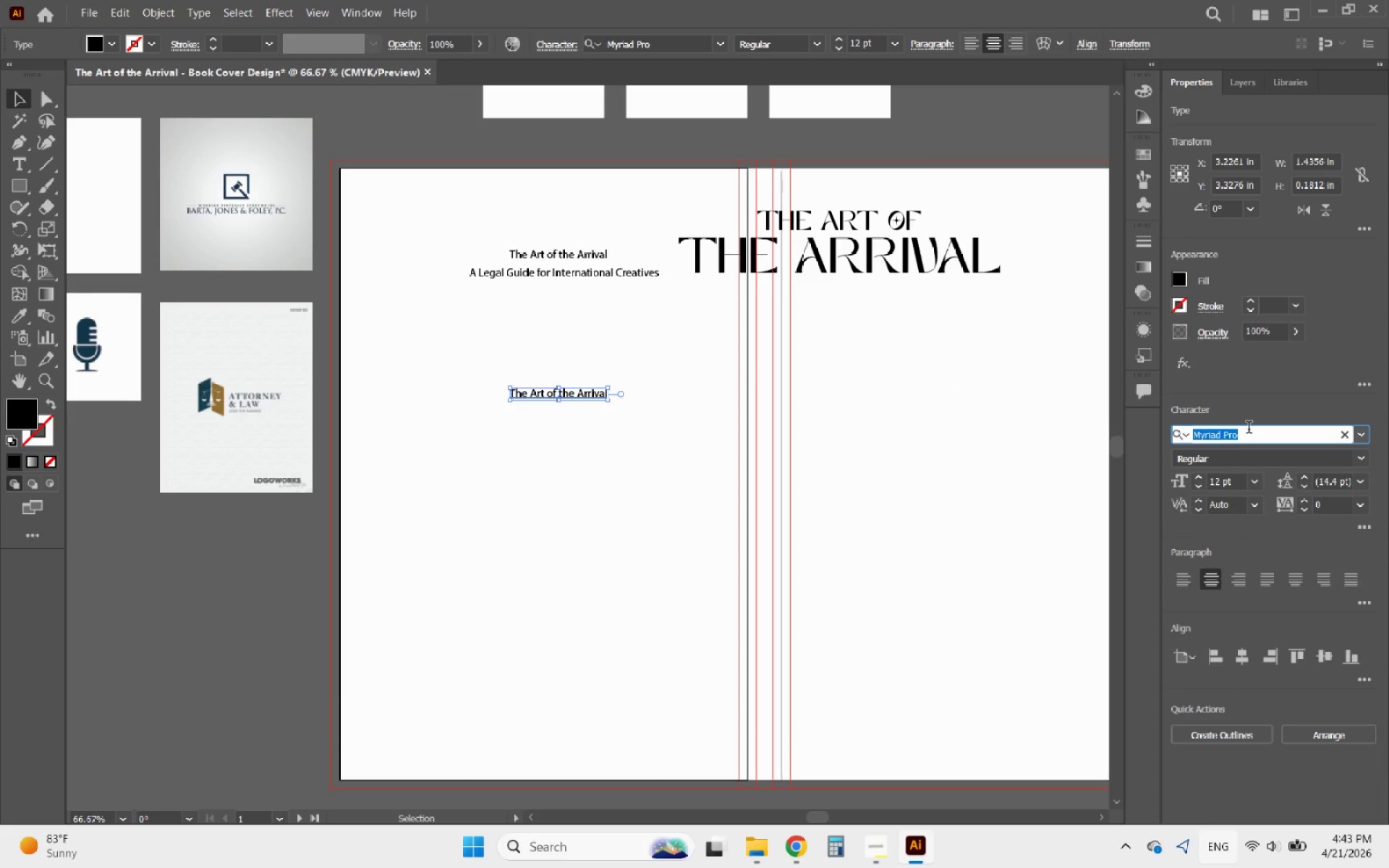 
type(kim)
 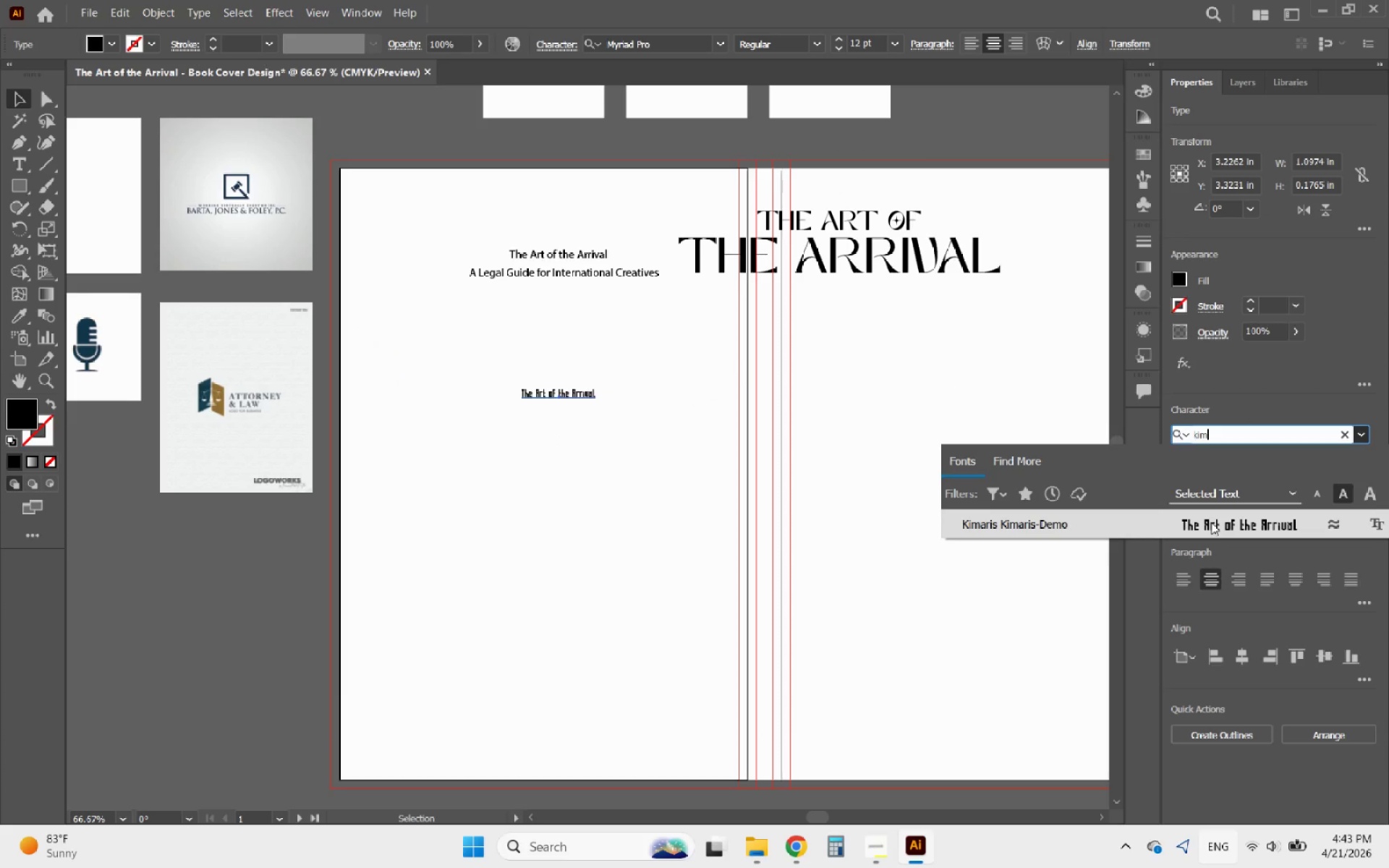 
left_click([1211, 522])
 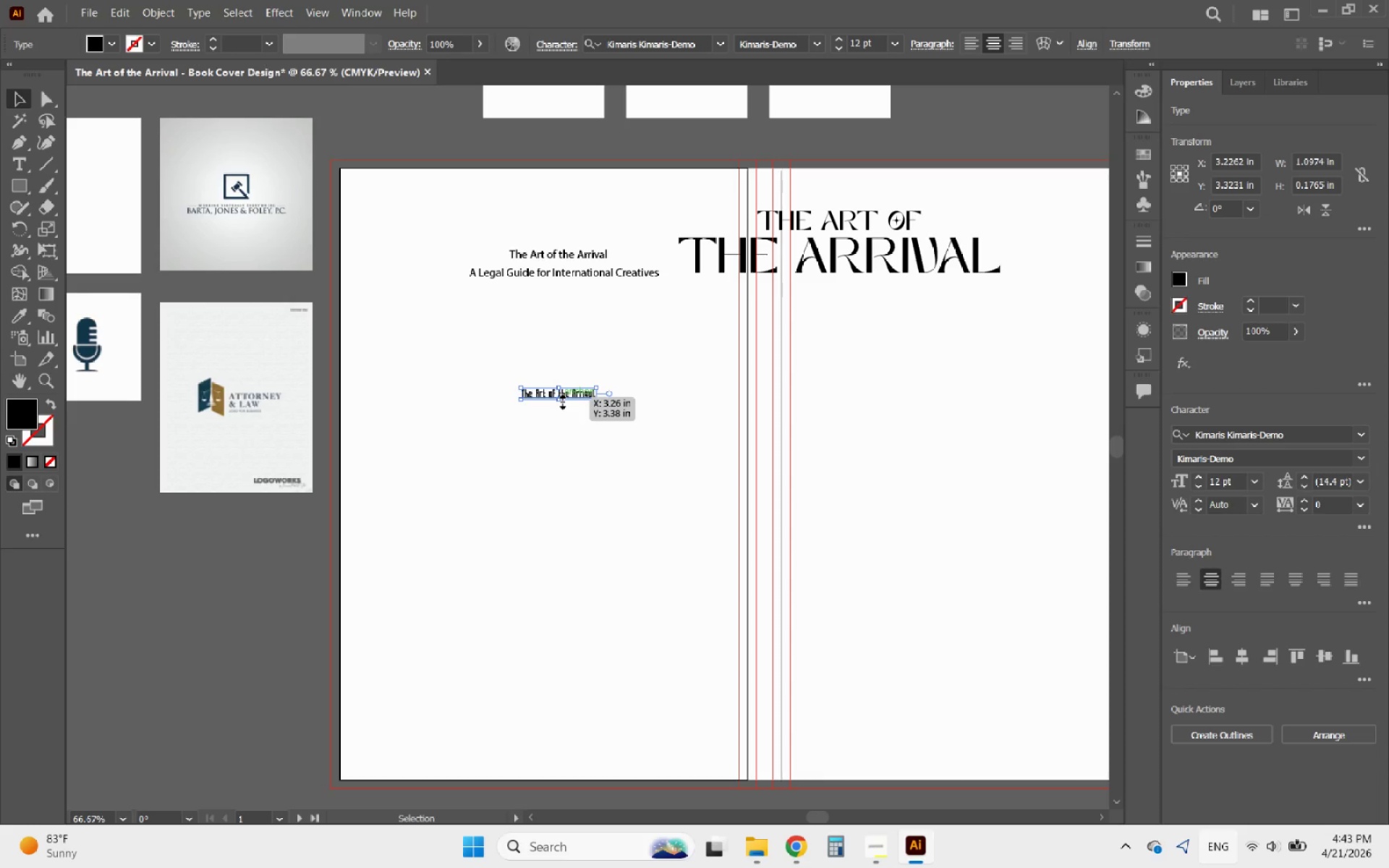 
hold_key(key=ShiftLeft, duration=1.8)
left_click_drag(start_coordinate=[561, 400], to_coordinate=[567, 446])
 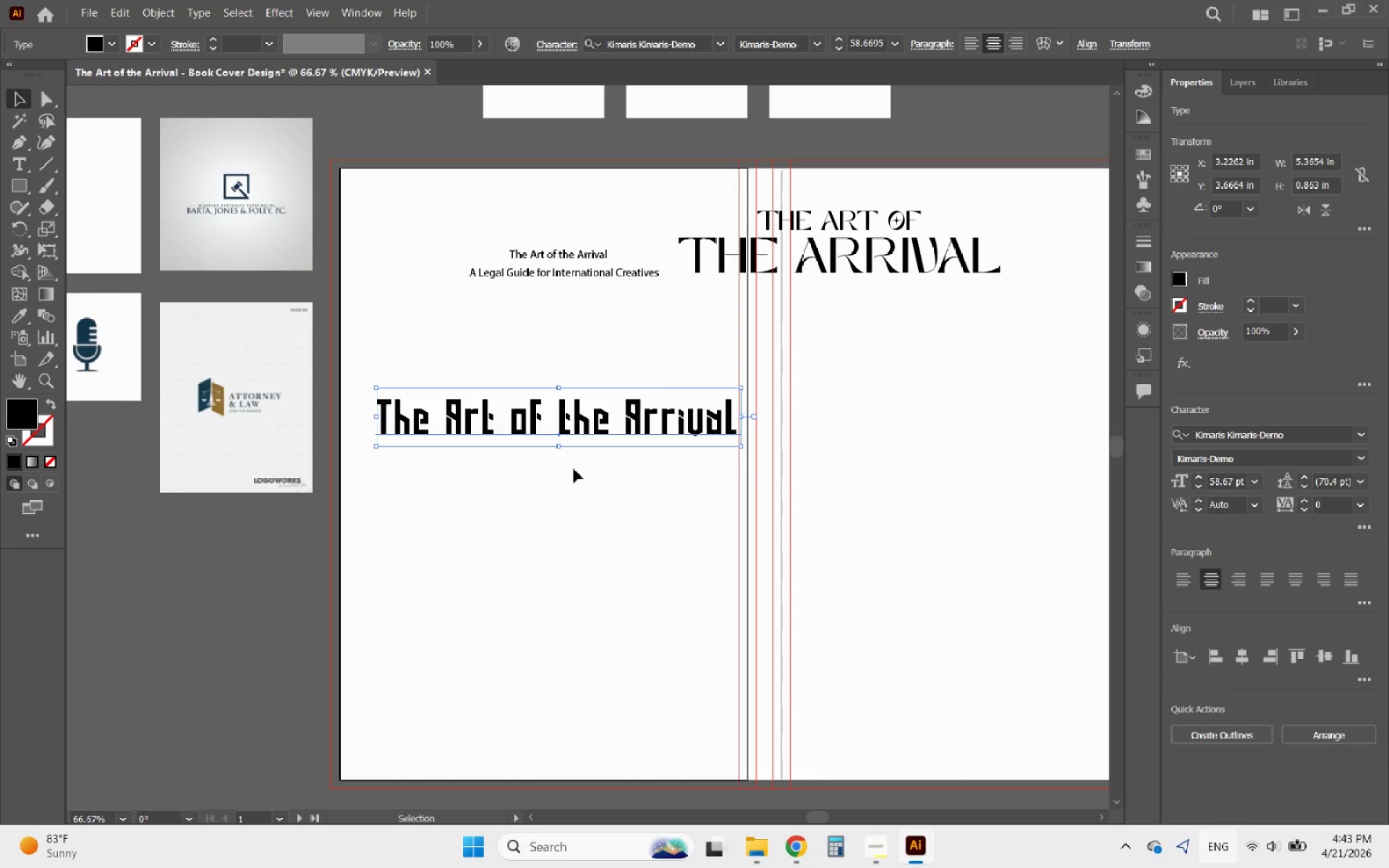 
hold_key(key=AltLeft, duration=1.23)
scroll: coordinate [523, 459], scroll_direction: up, amount: 2.0
 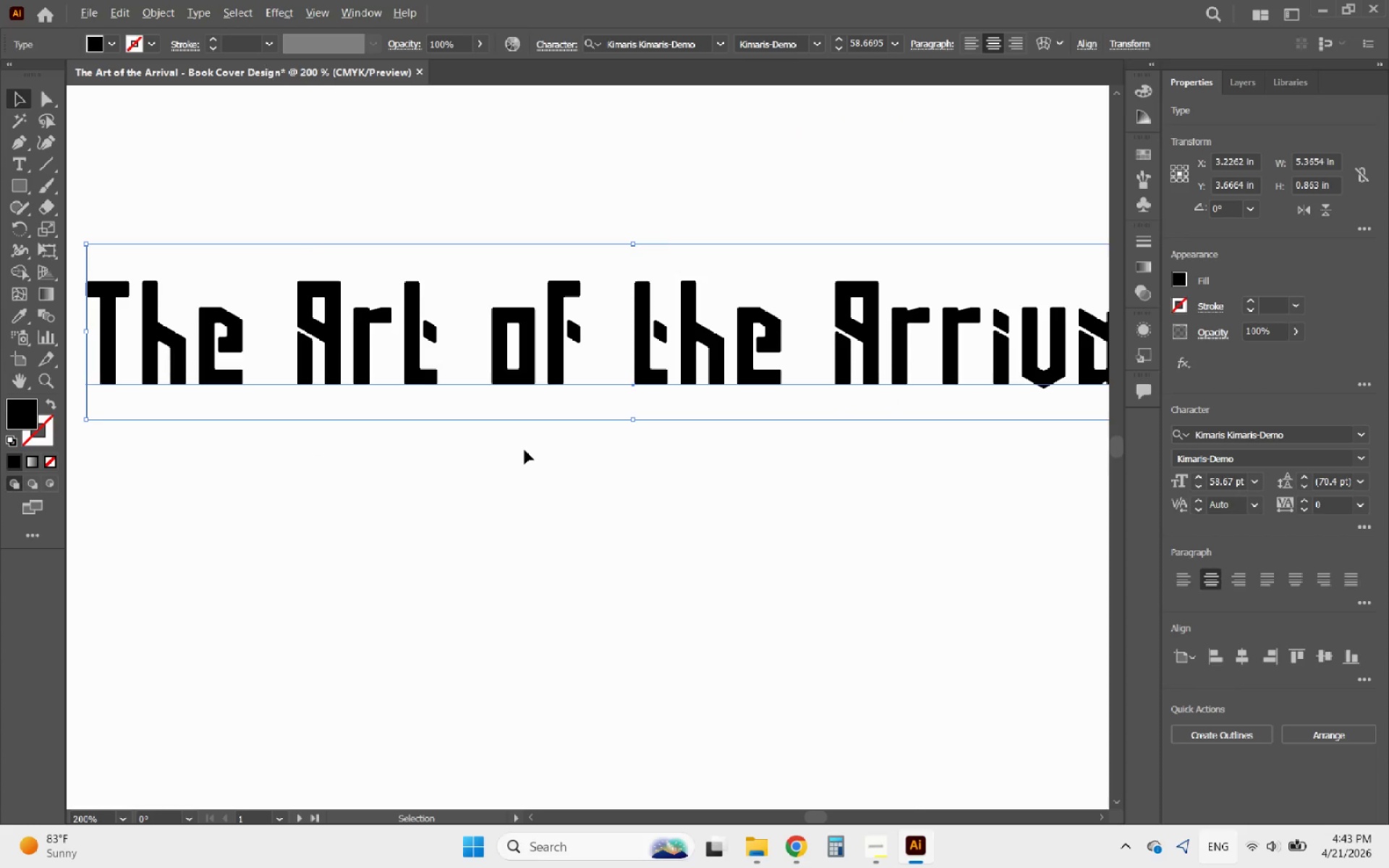 
scroll: coordinate [524, 448], scroll_direction: down, amount: 2.0
 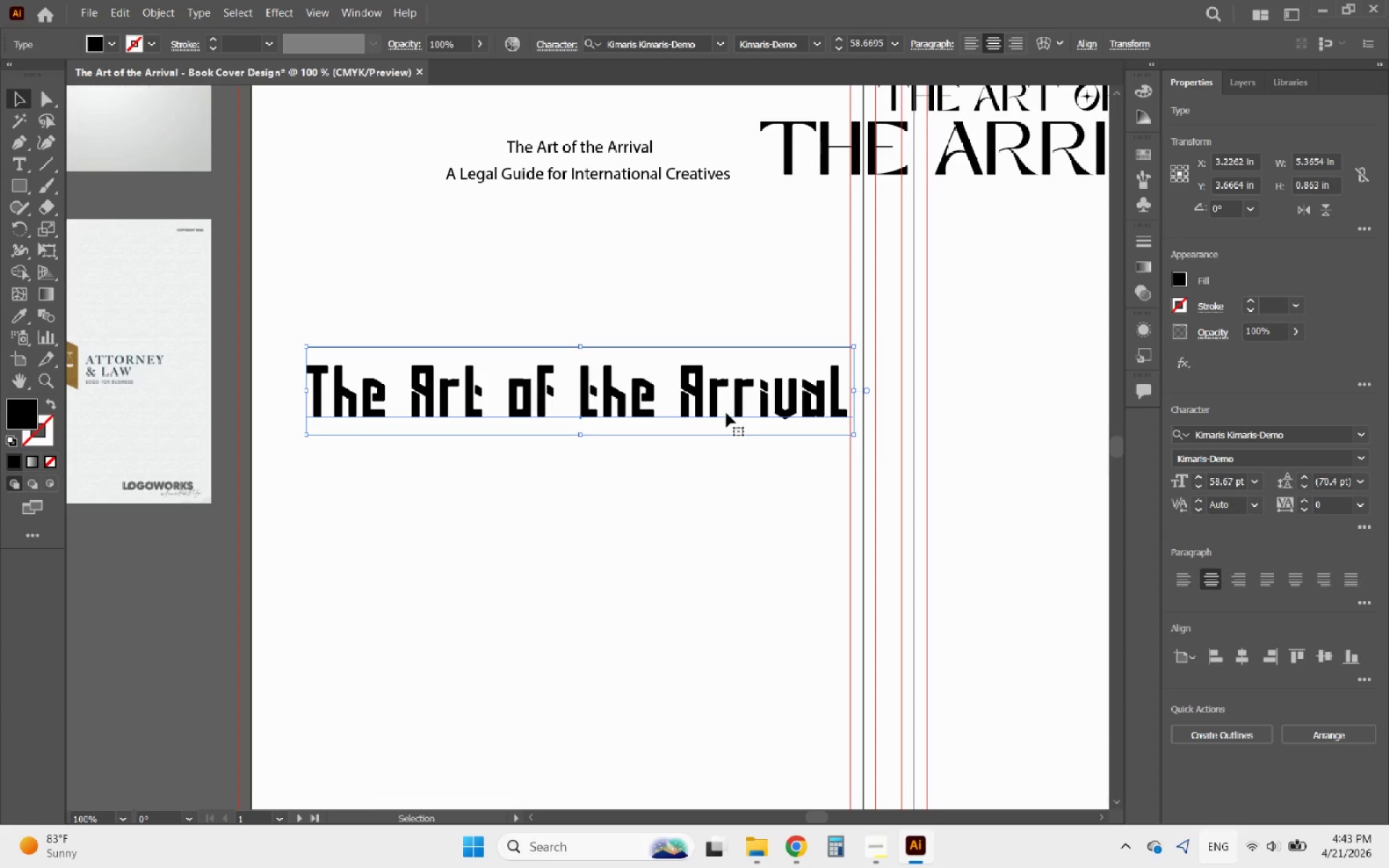 
left_click_drag(start_coordinate=[716, 410], to_coordinate=[701, 391])
 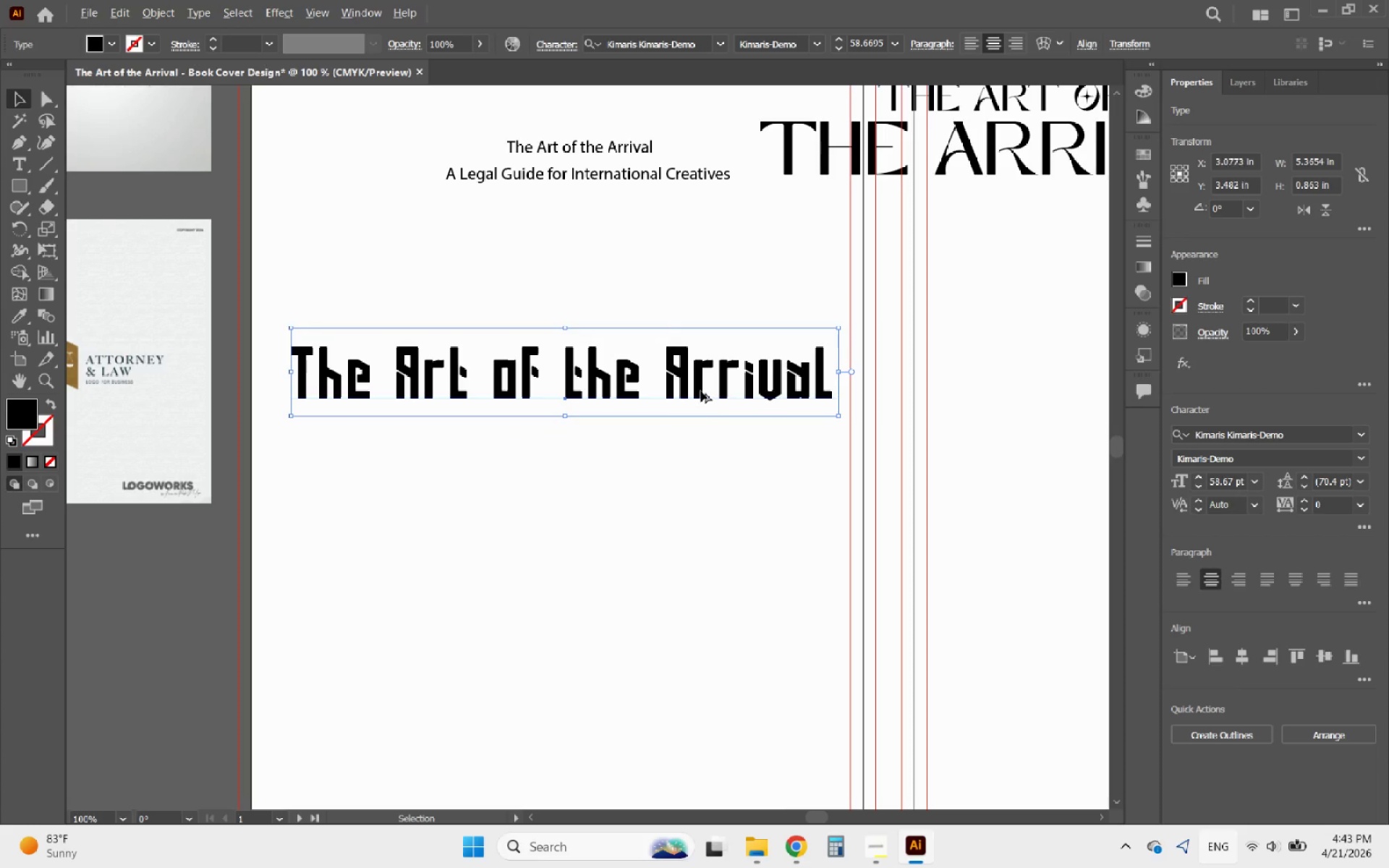 
hold_key(key=AltLeft, duration=1.17)
left_click_drag(start_coordinate=[696, 386], to_coordinate=[713, 460])
 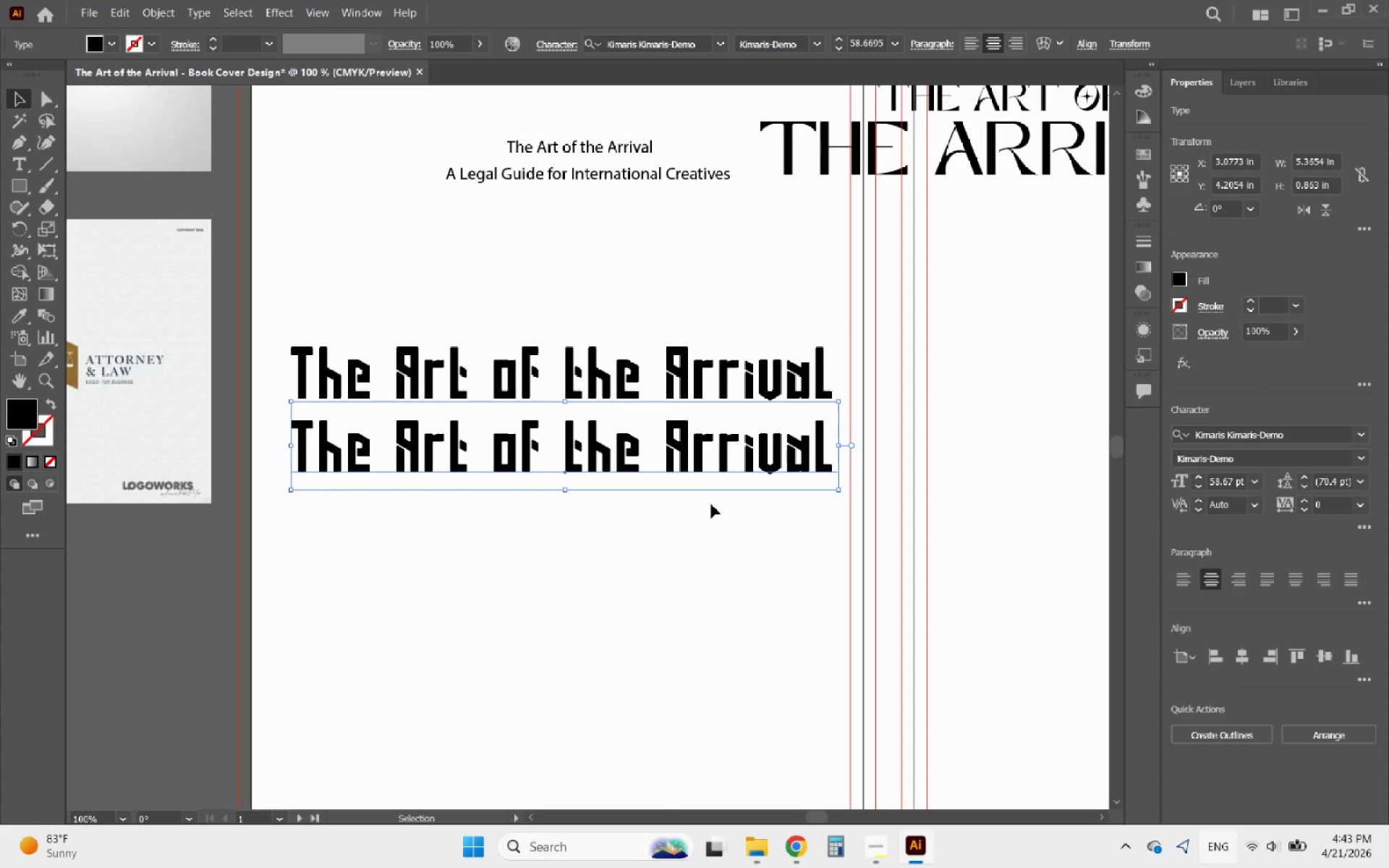 
hold_key(key=ShiftLeft, duration=0.73)
 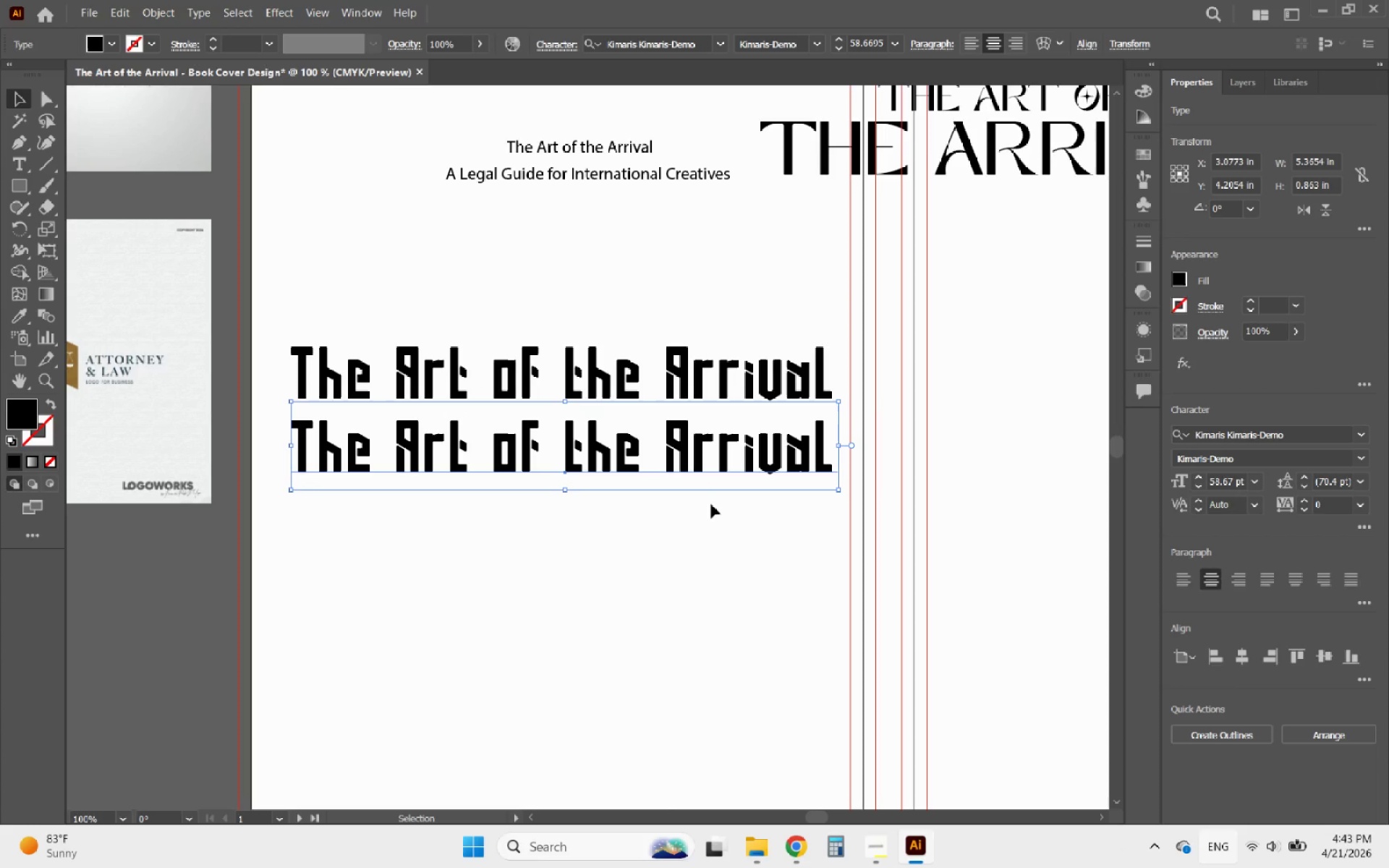 
wait(11.3)
 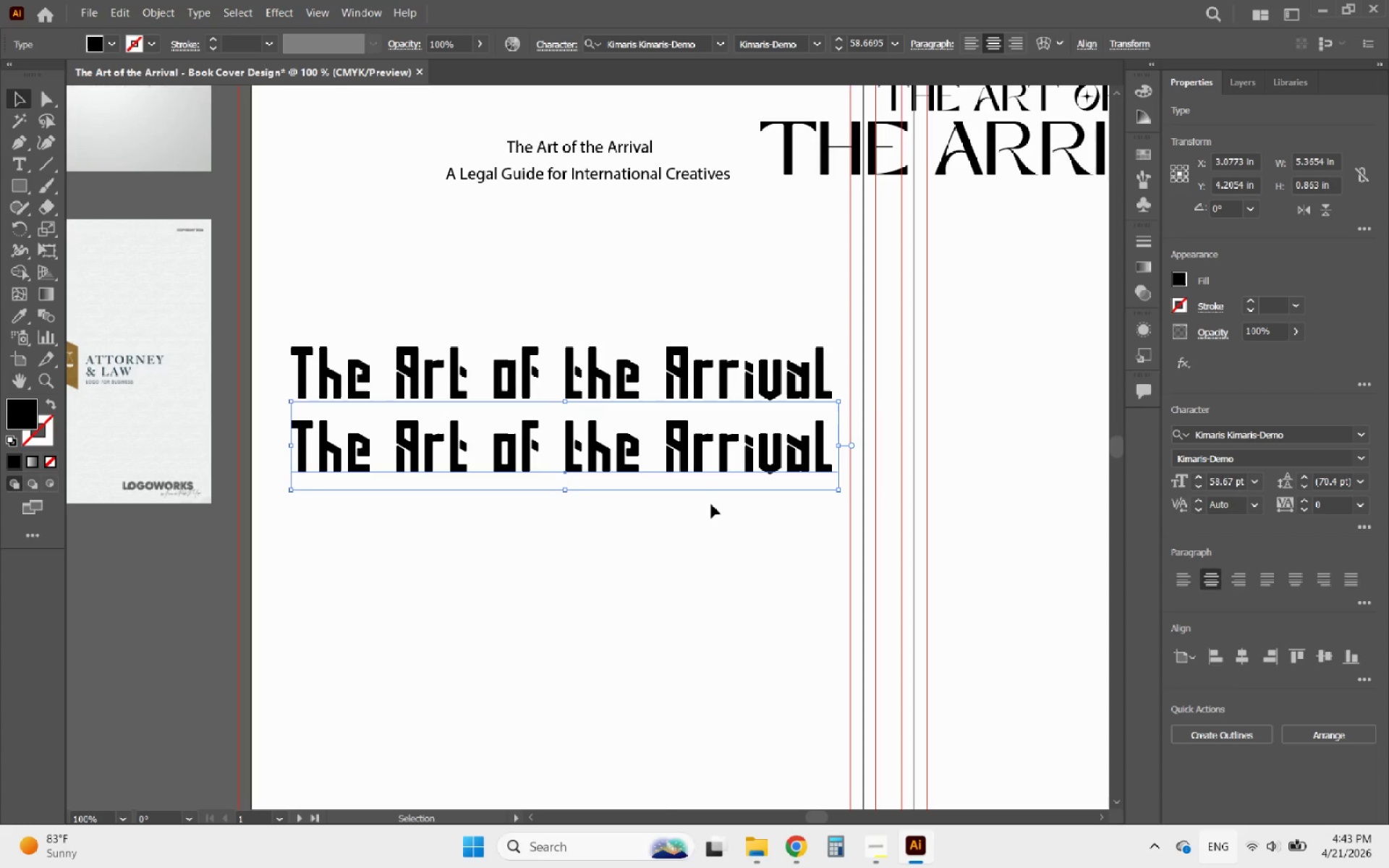 
left_click([881, 846])